 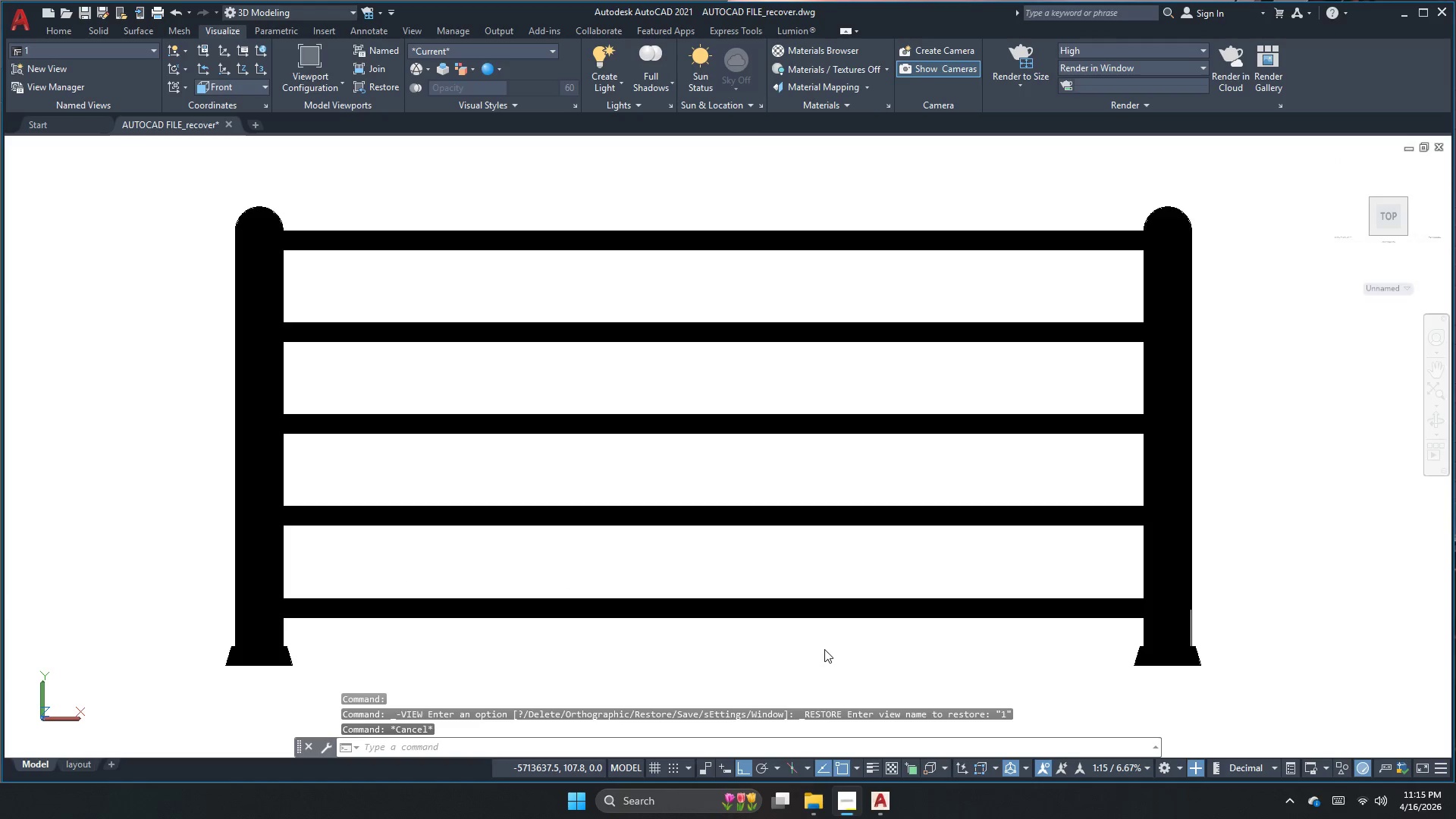 
left_click([824, 649])
 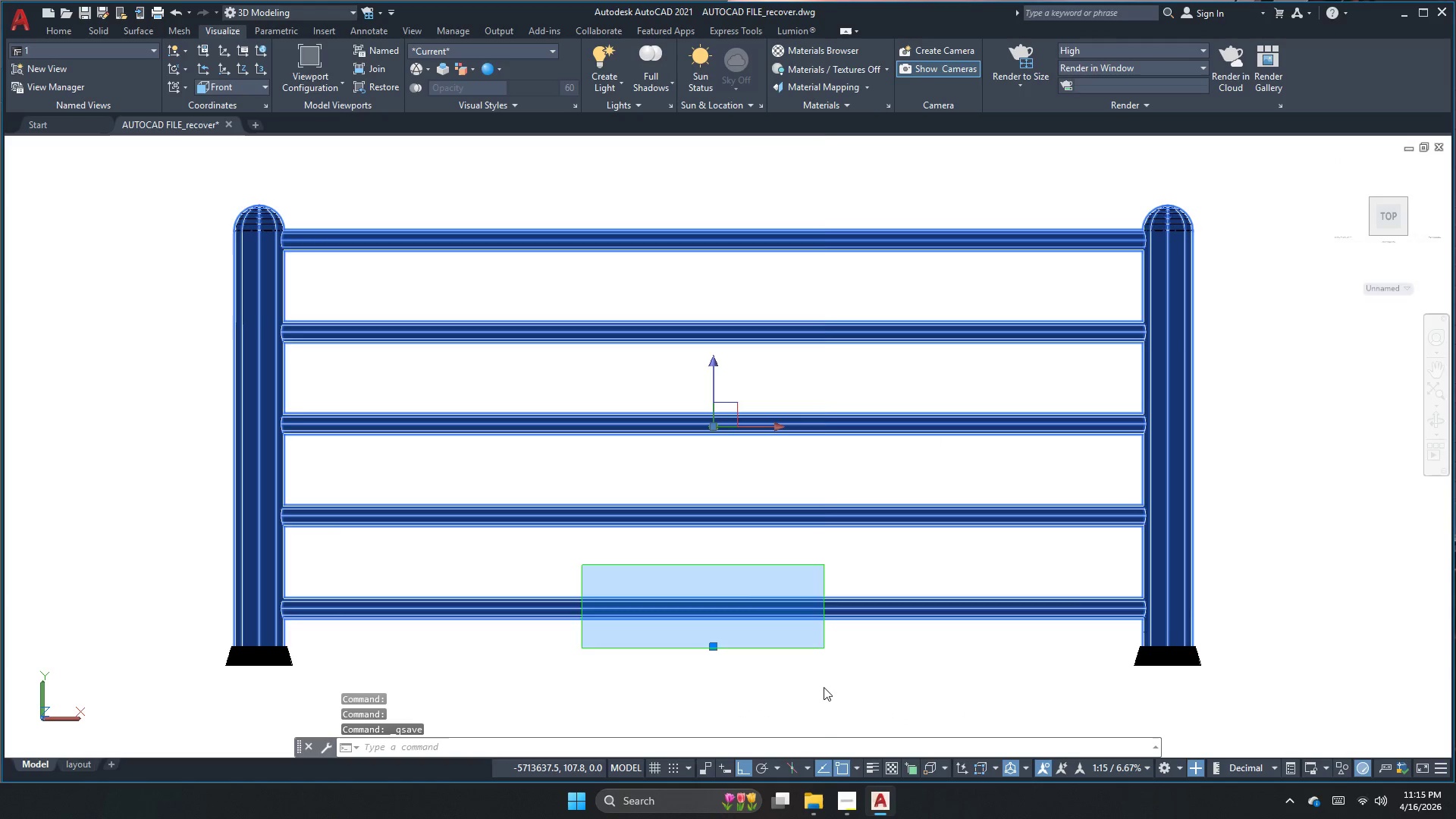 
key(Escape)
 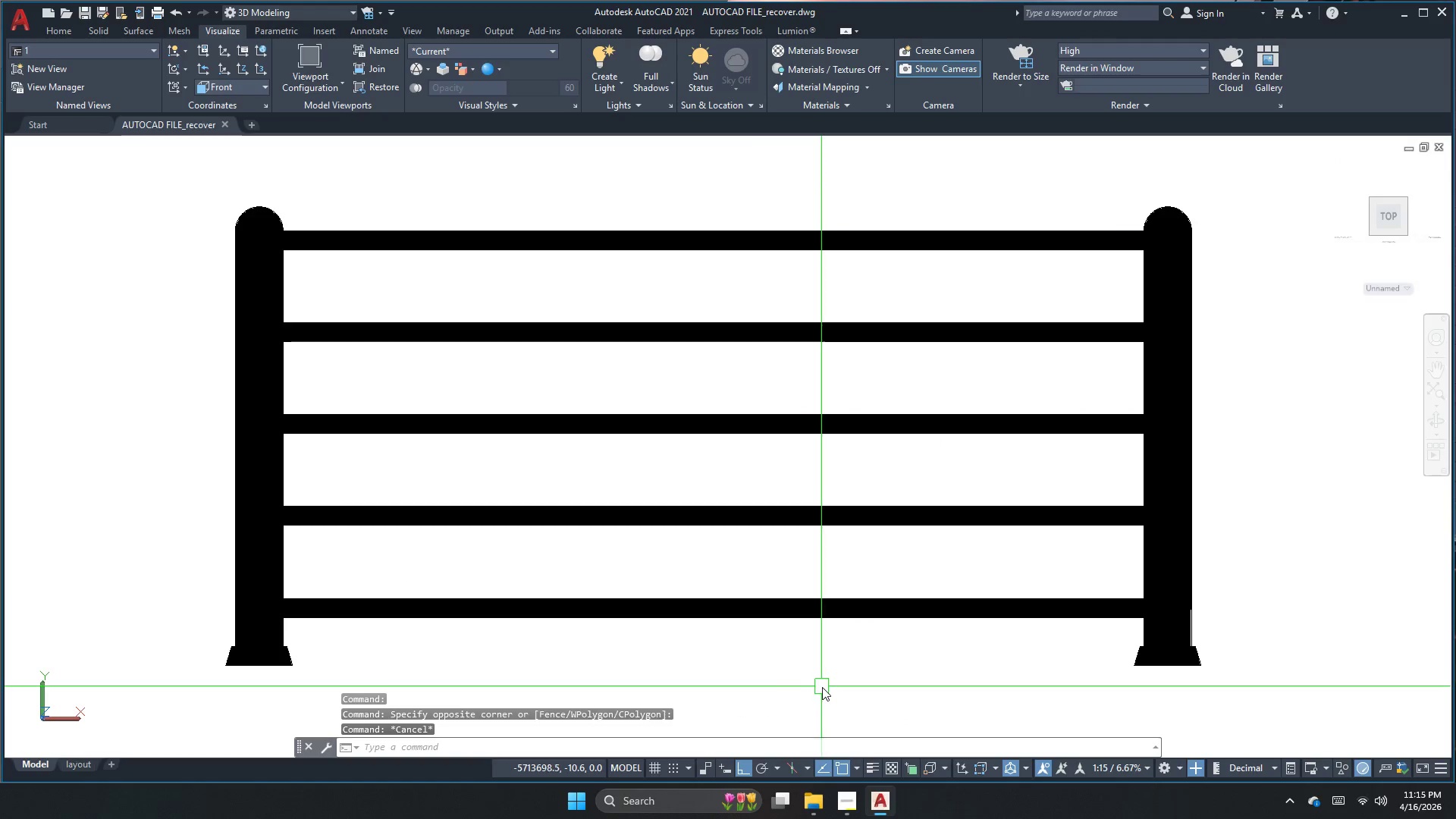 
key(Escape)
 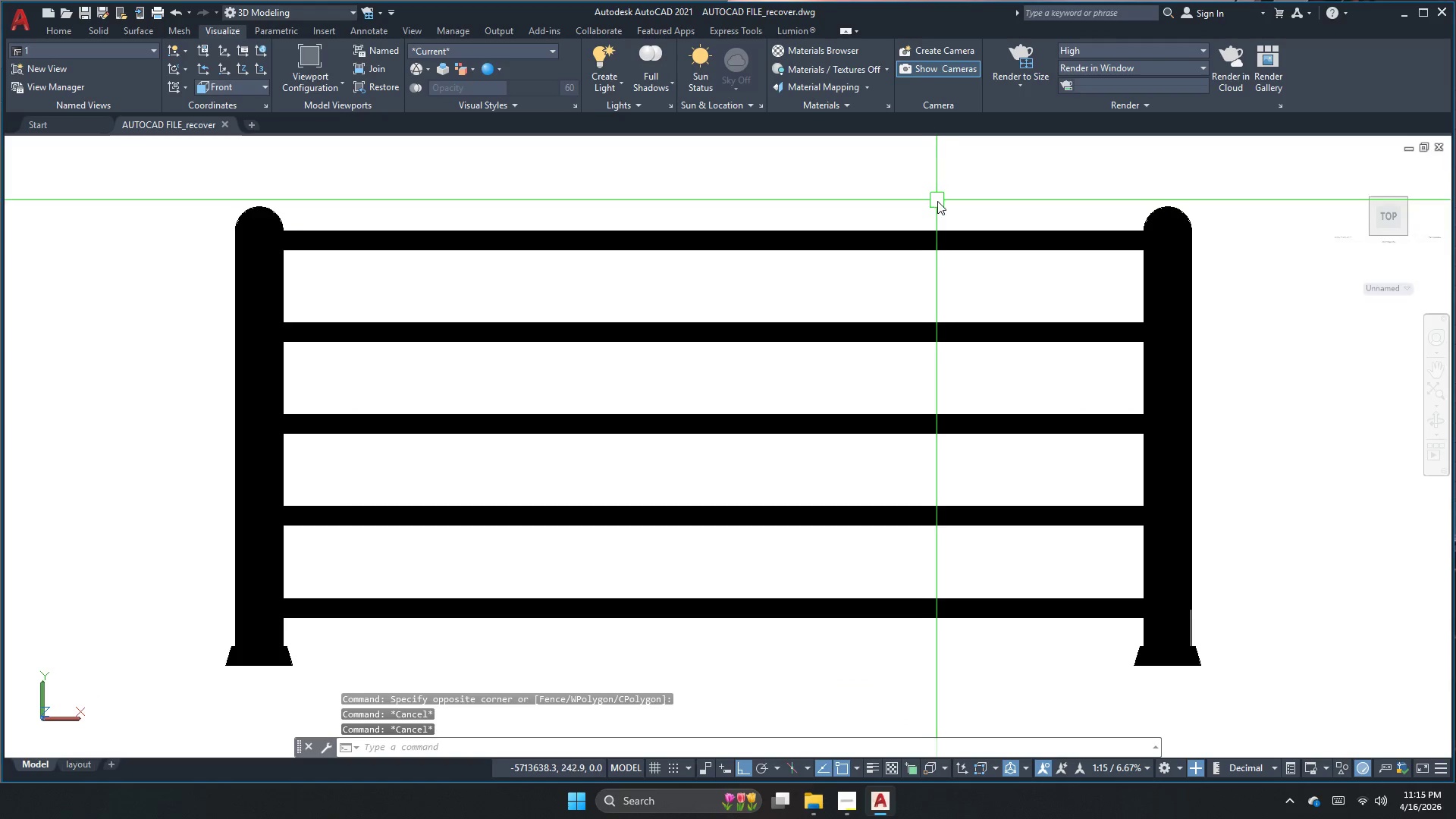 
key(Escape)
 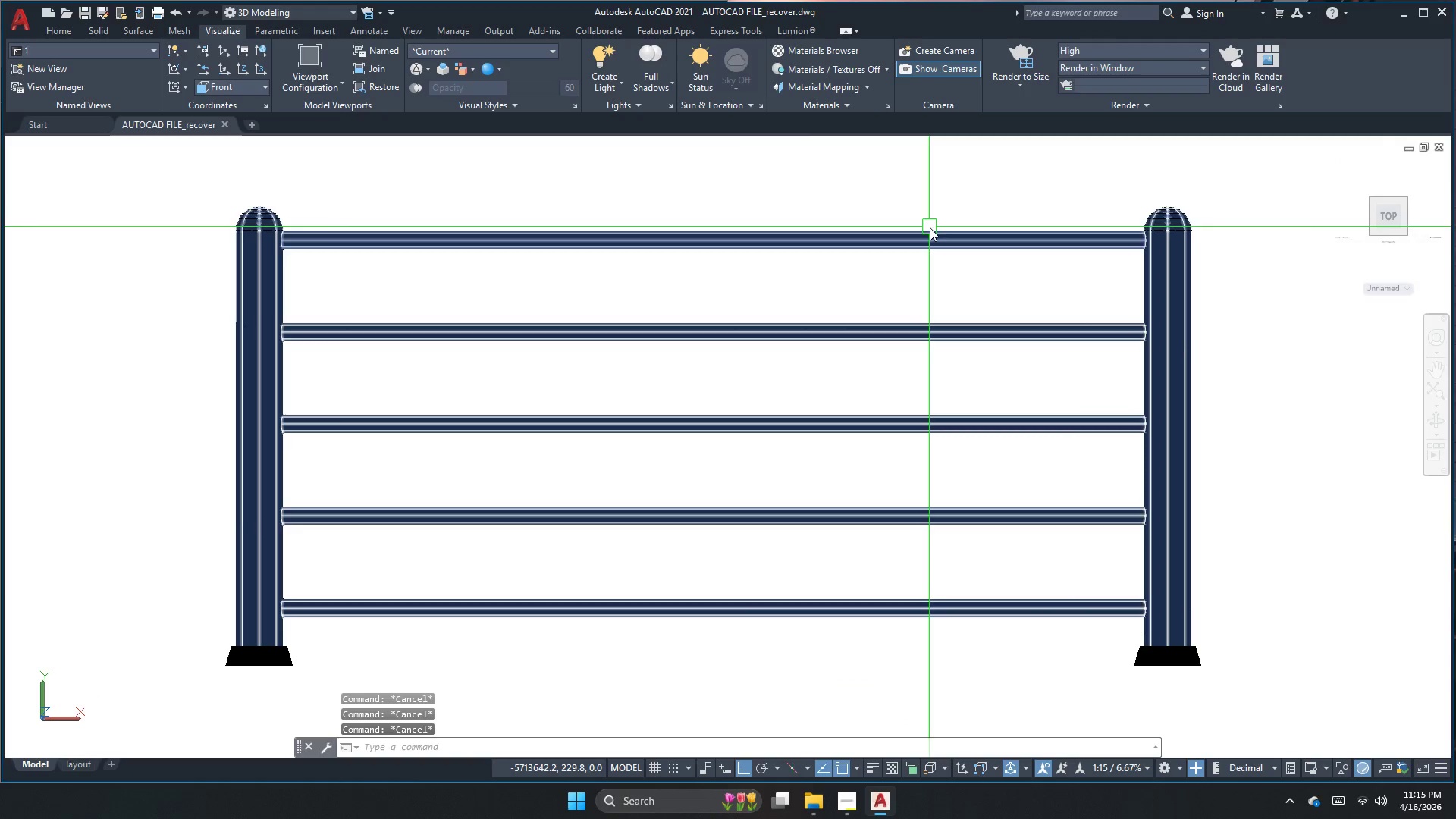 
key(Control+S)
 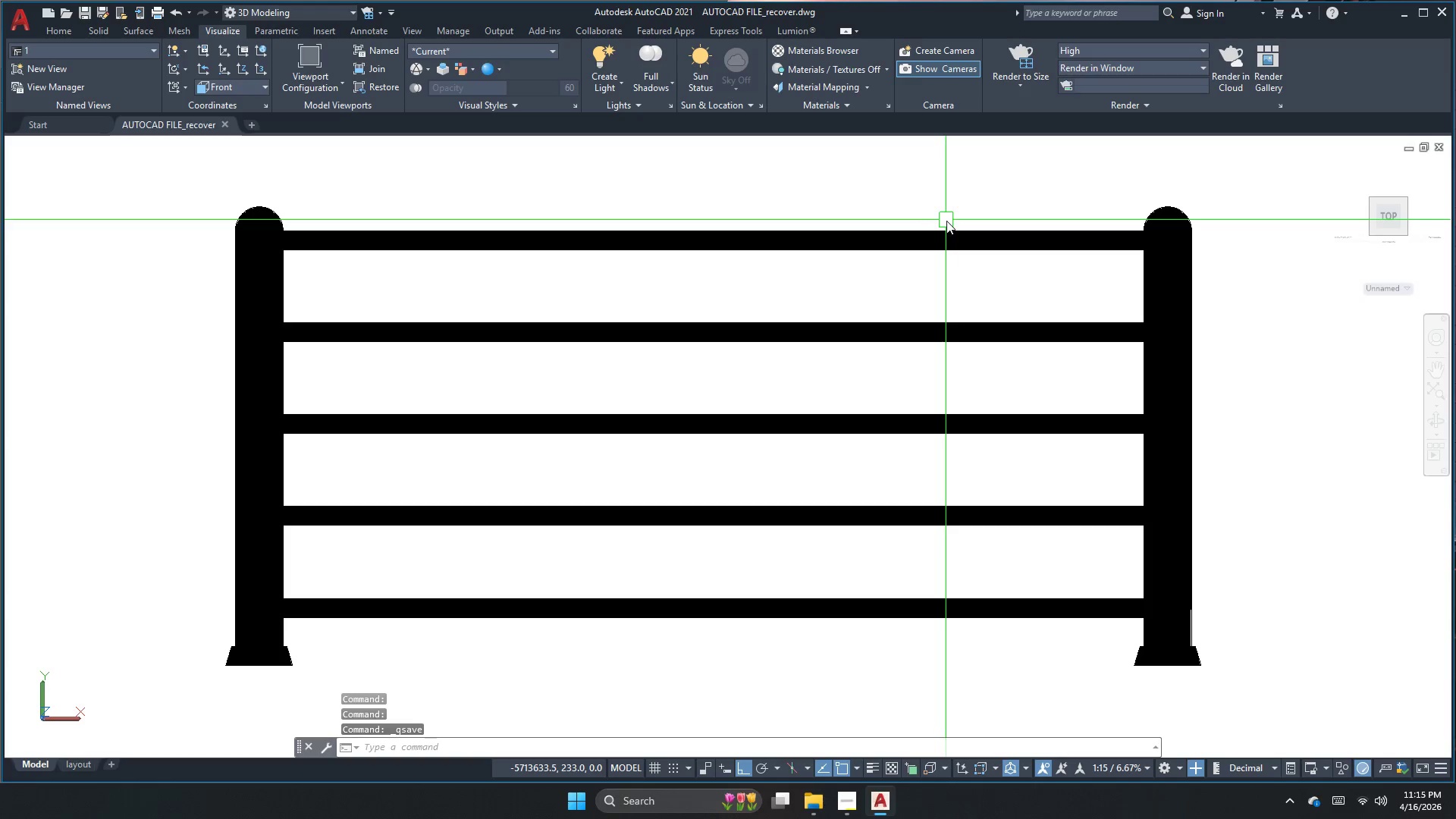 
wait(7.2)
 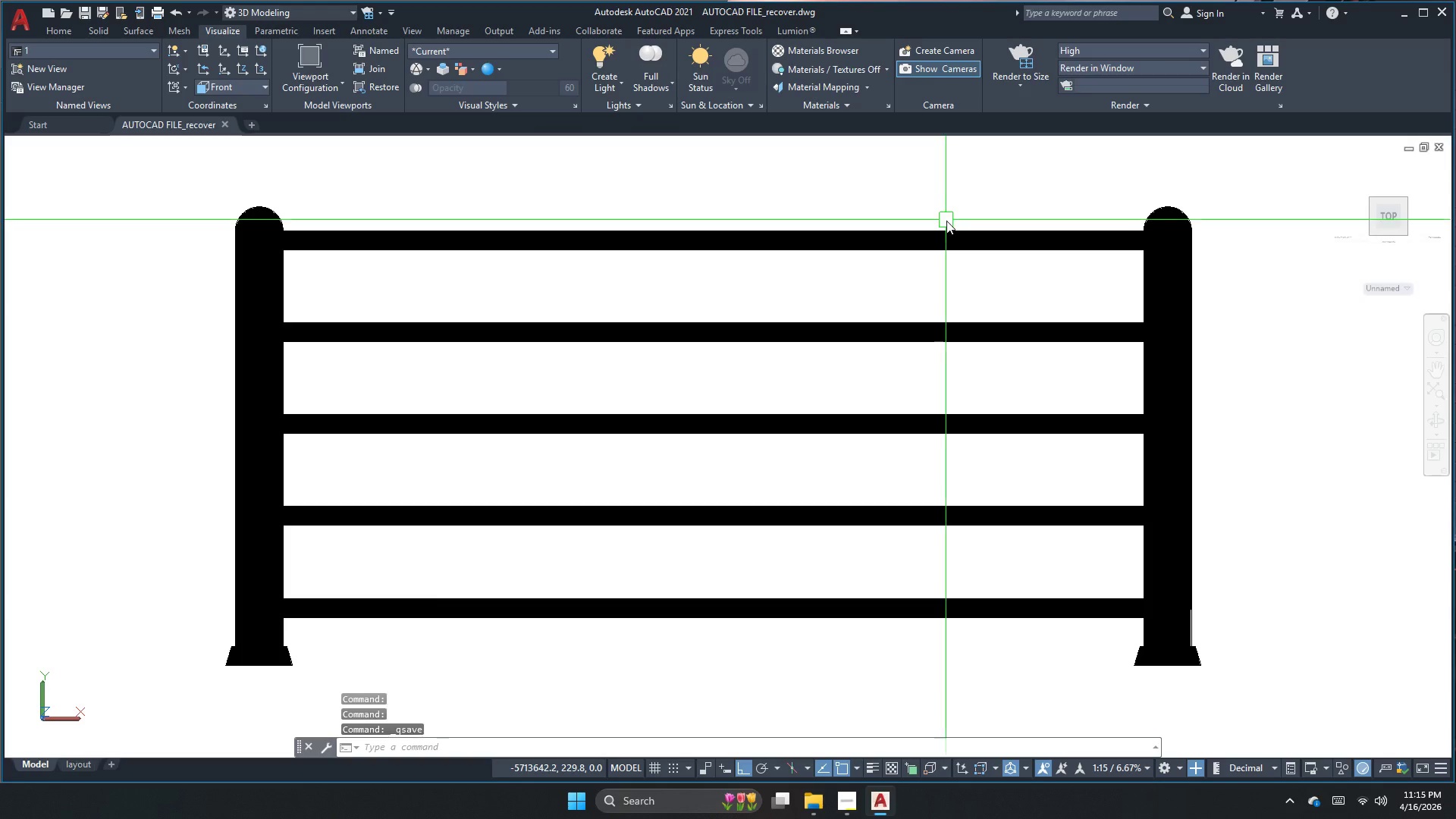 
left_click([1021, 86])
 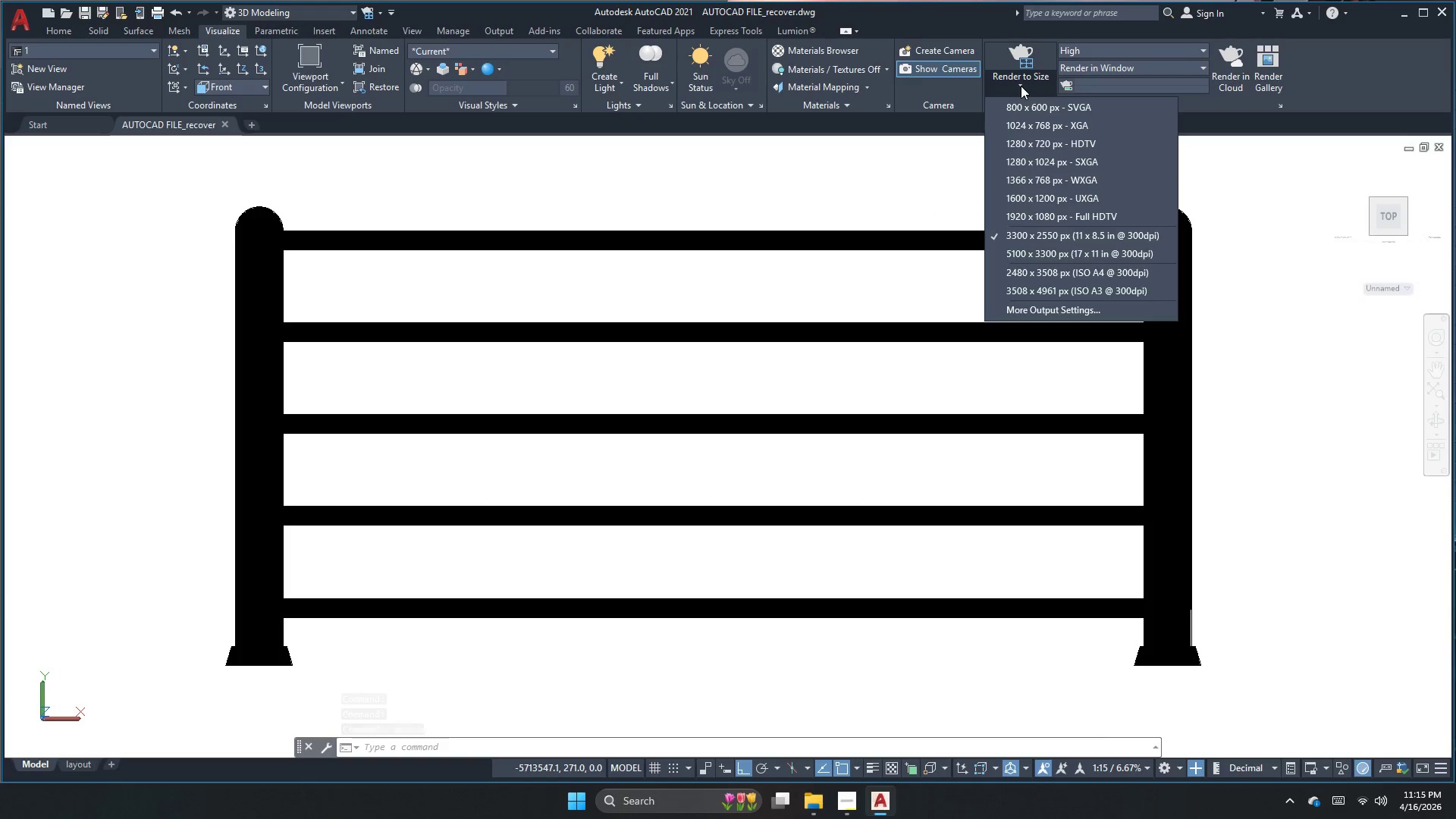 
left_click([1021, 86])
 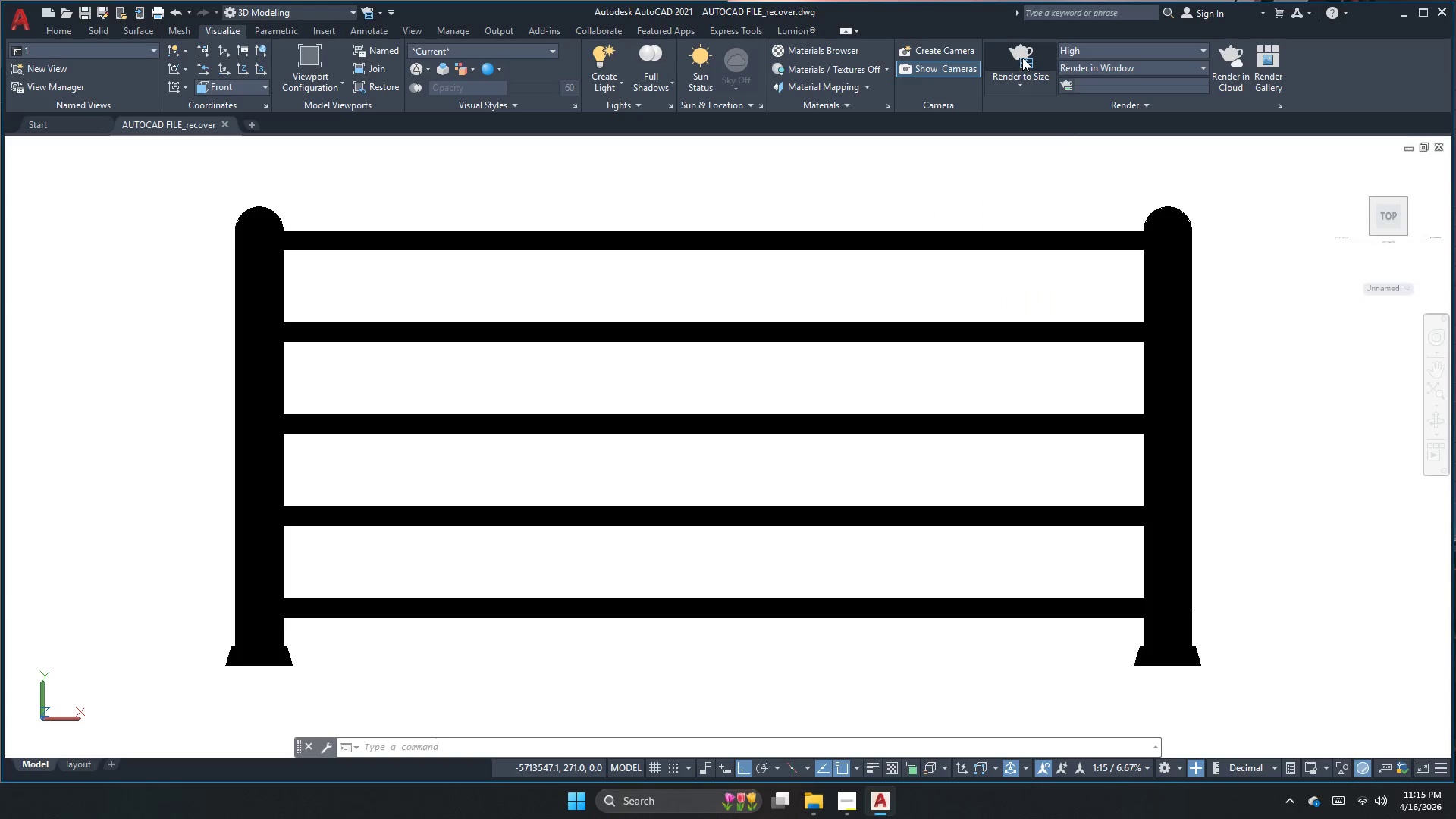 
left_click([1022, 57])
 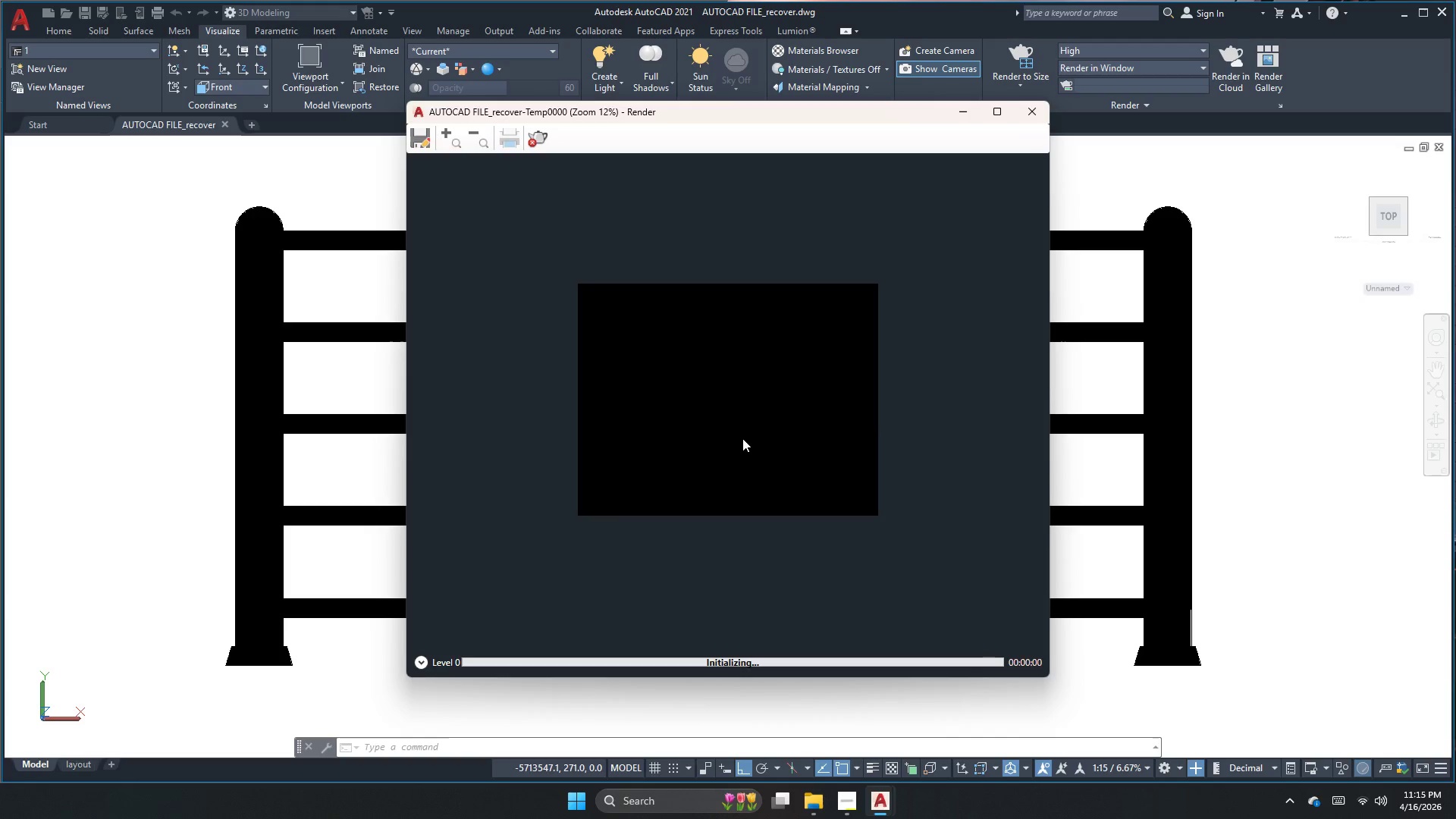 
scroll: coordinate [643, 400], scroll_direction: up, amount: 3.0
 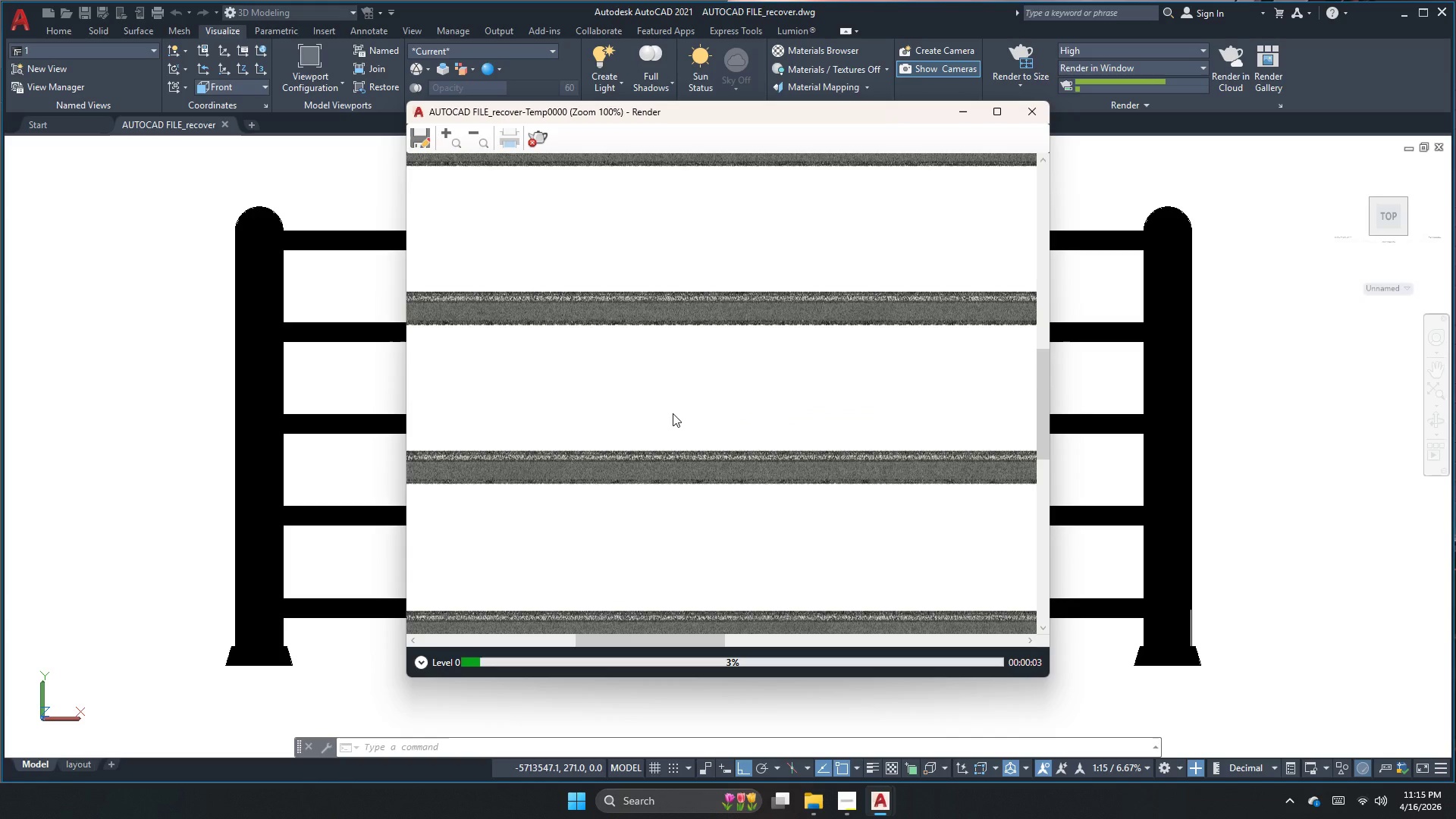 
scroll: coordinate [627, 485], scroll_direction: down, amount: 2.0
 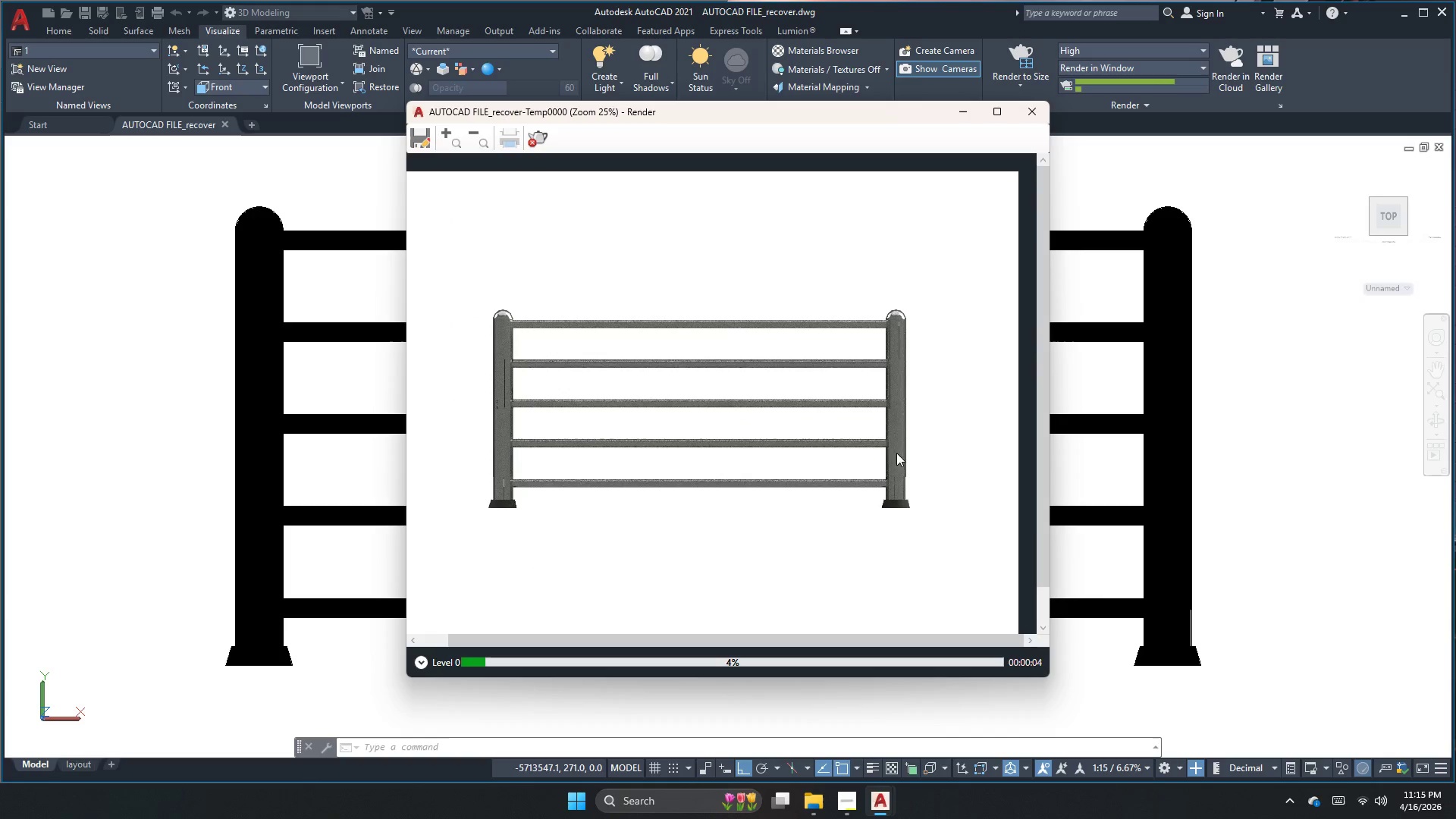 
scroll: coordinate [884, 196], scroll_direction: up, amount: 2.0
 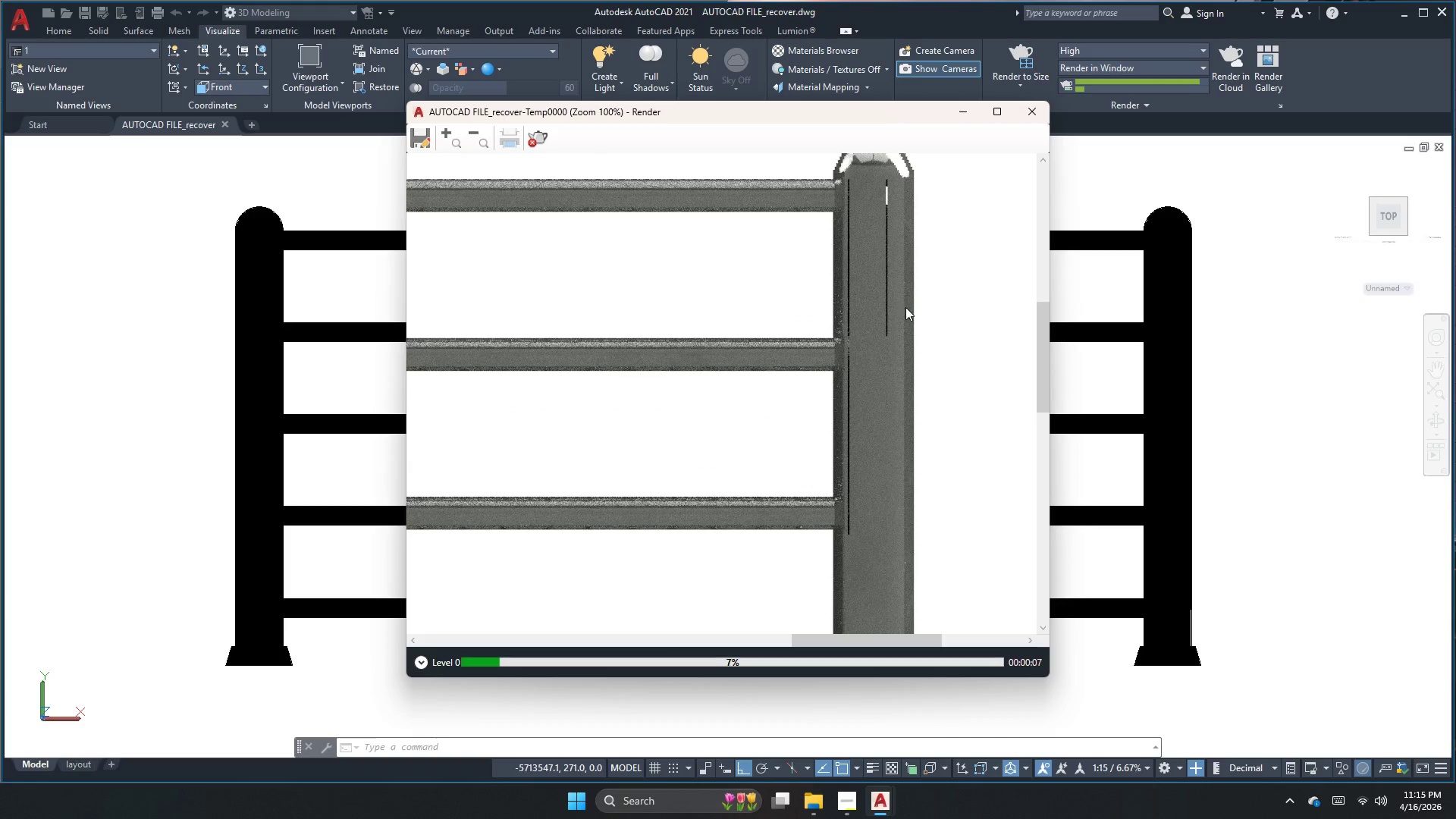 
scroll: coordinate [907, 340], scroll_direction: down, amount: 2.0